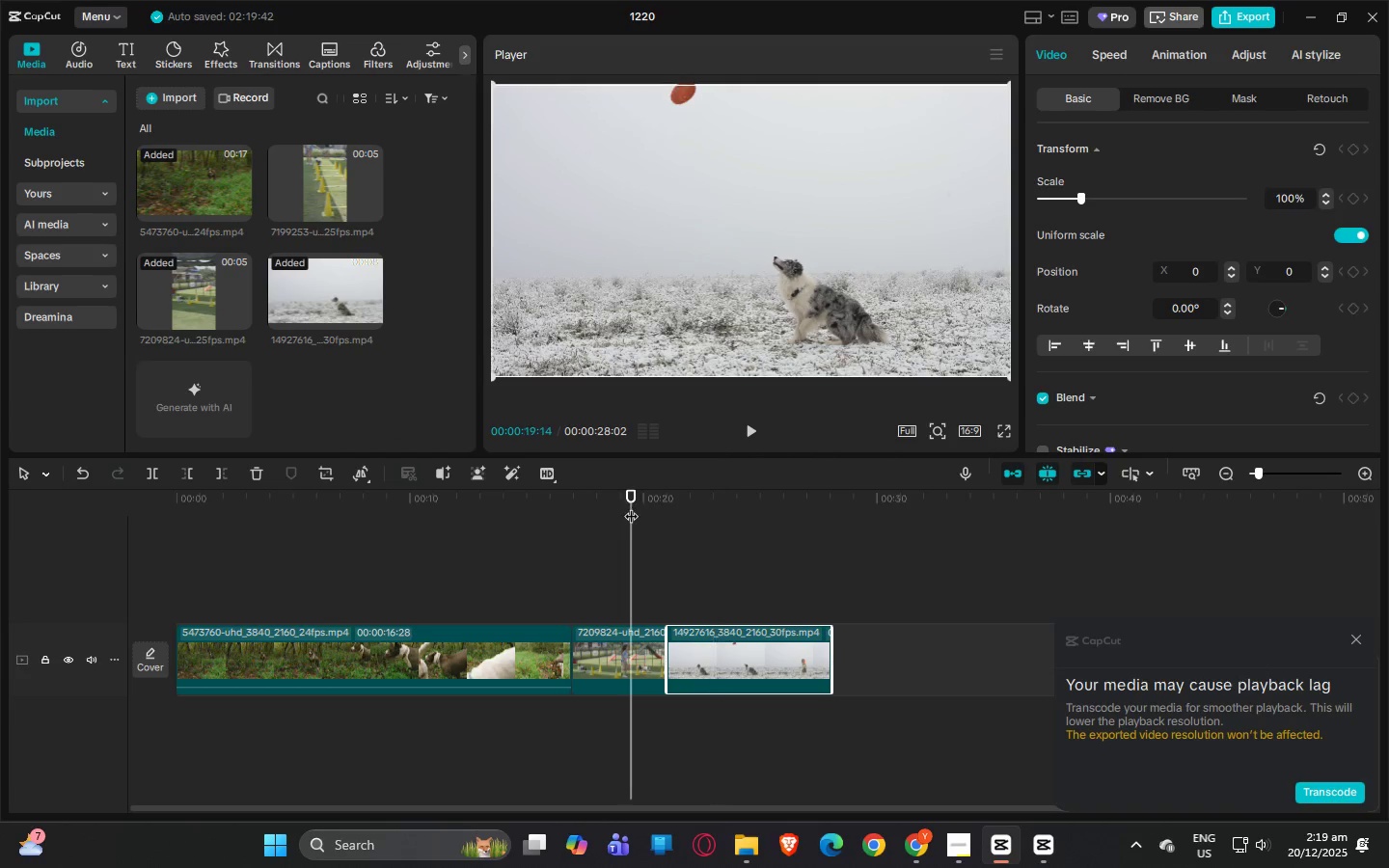 
key(Space)
 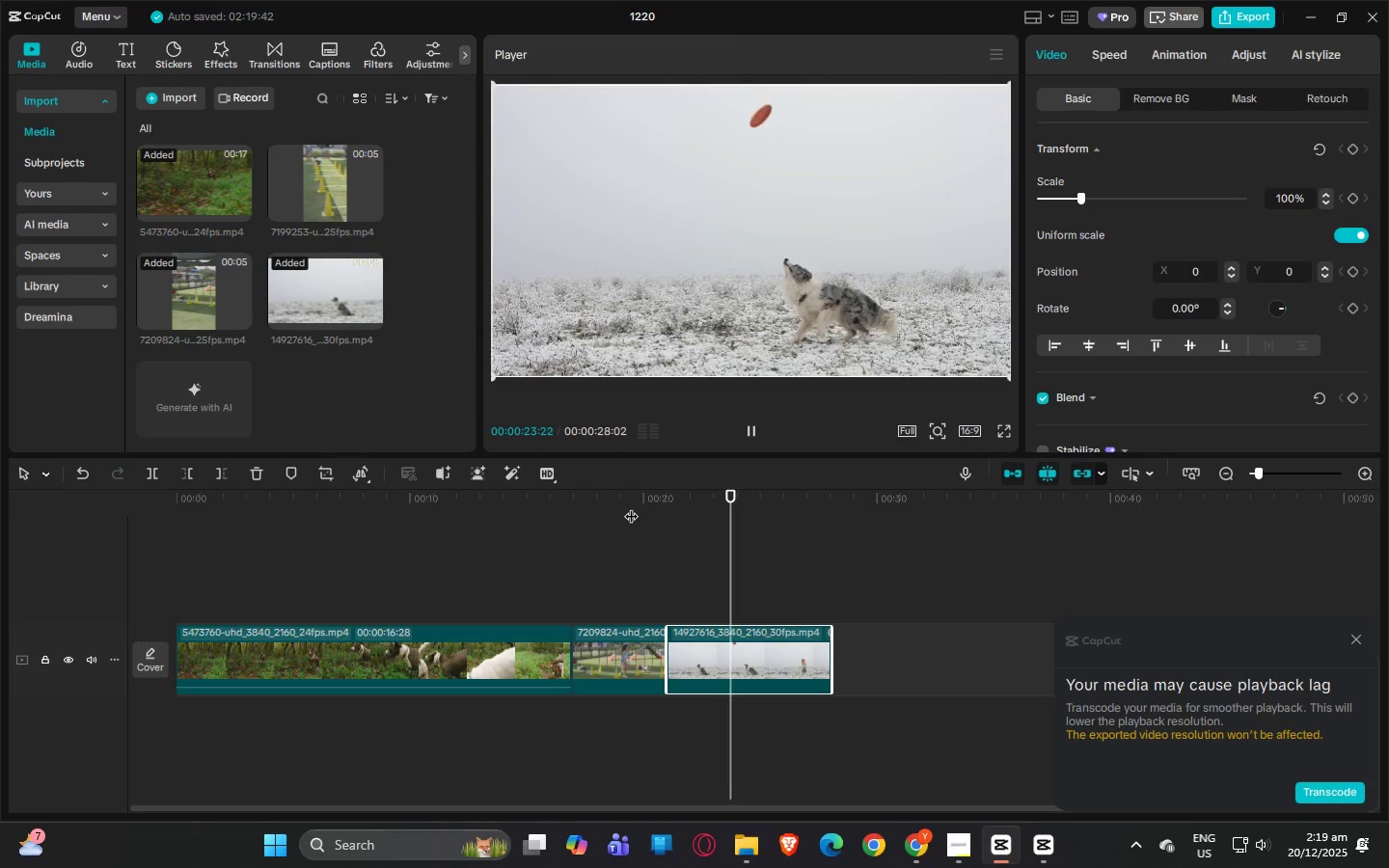 
wait(5.92)
 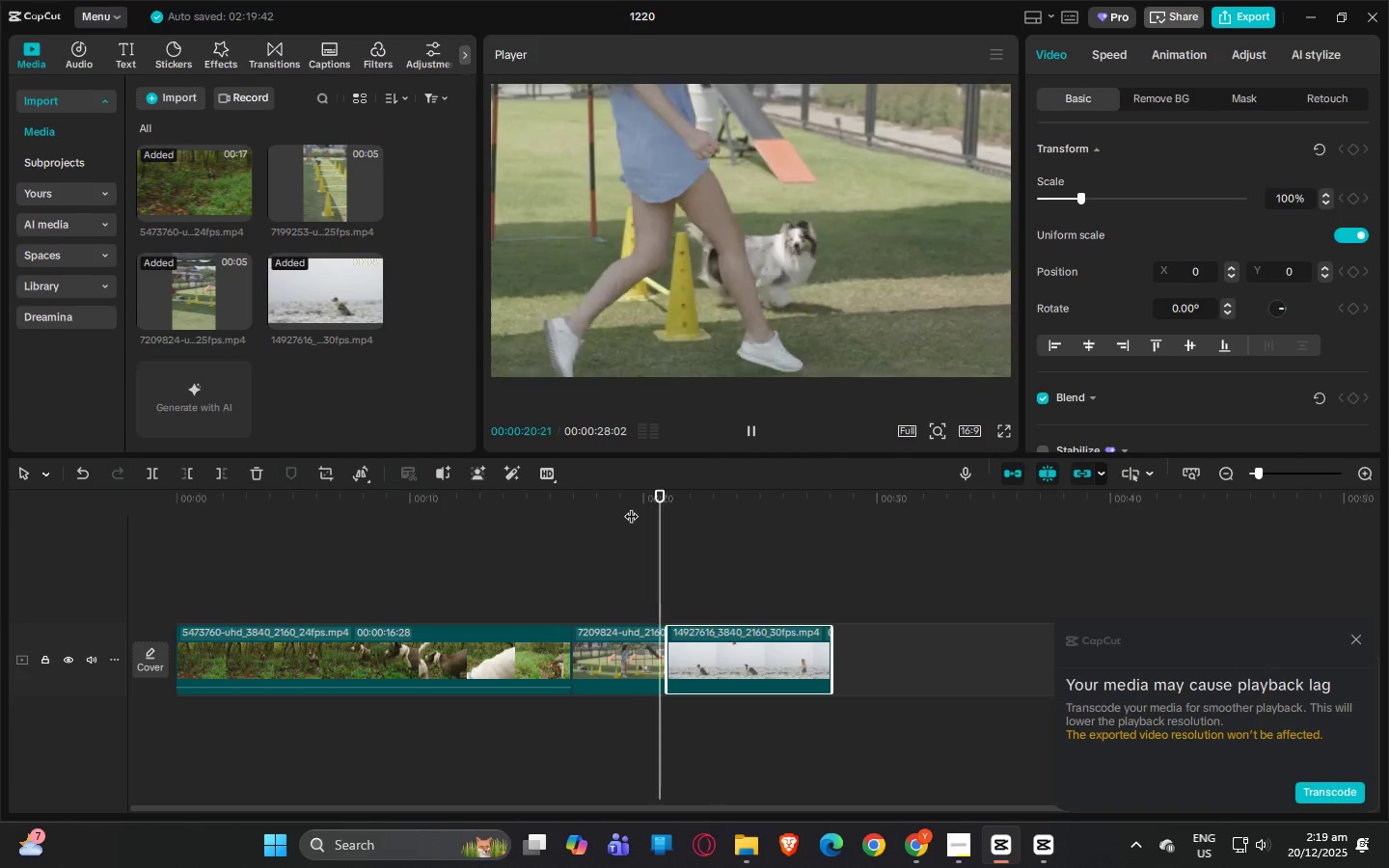 
key(Space)
 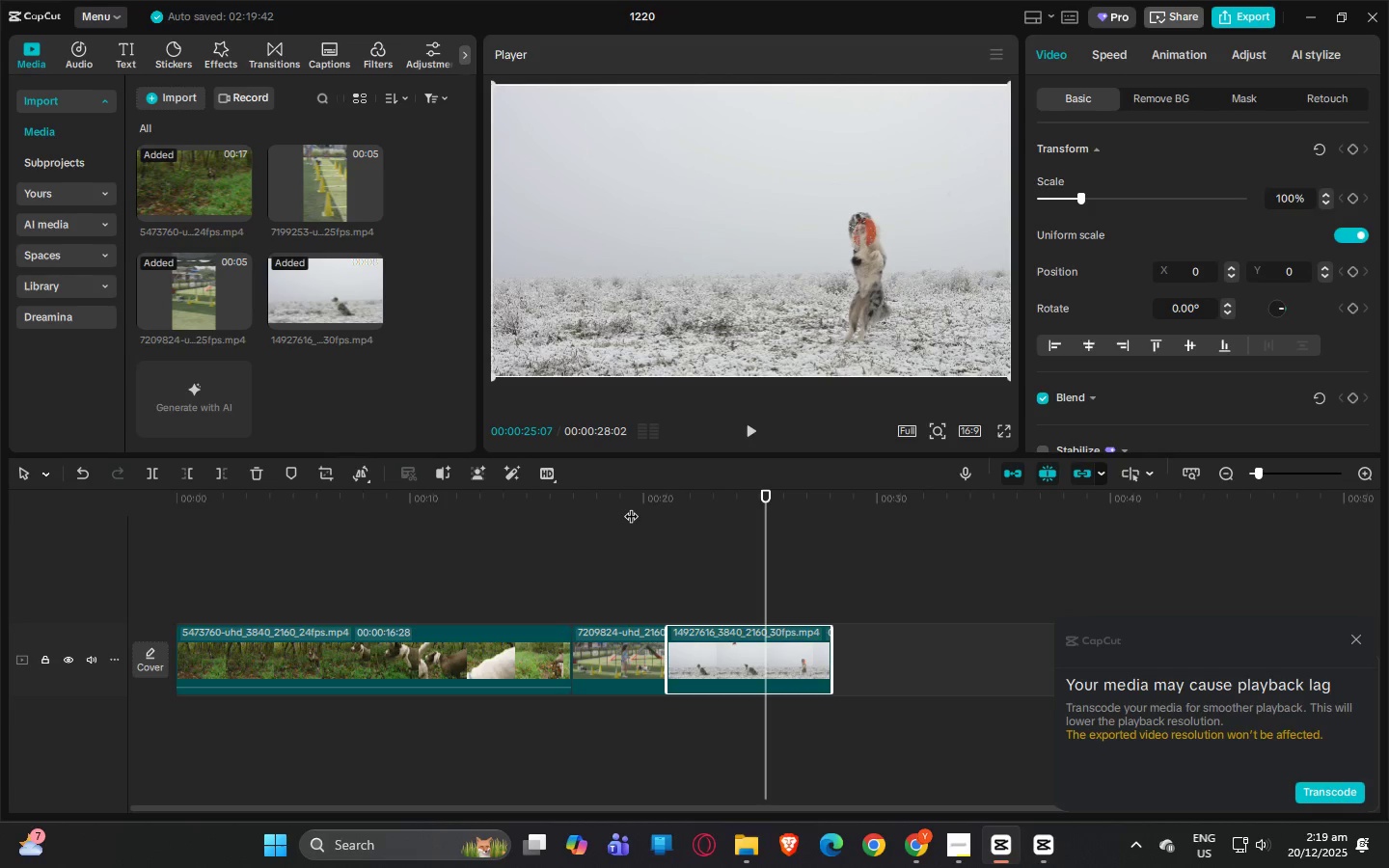 
wait(7.66)
 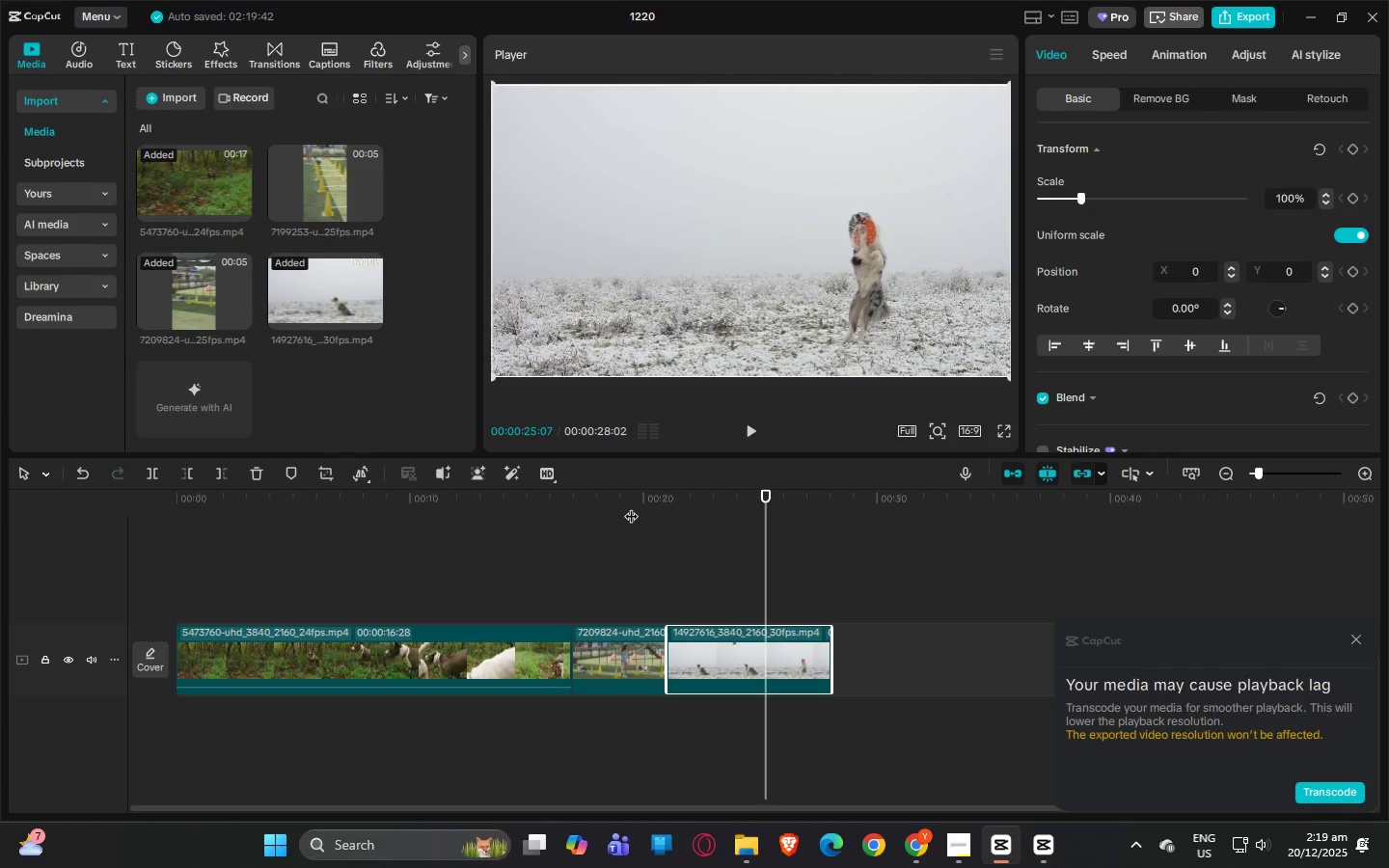 
key(Alt+AltLeft)
 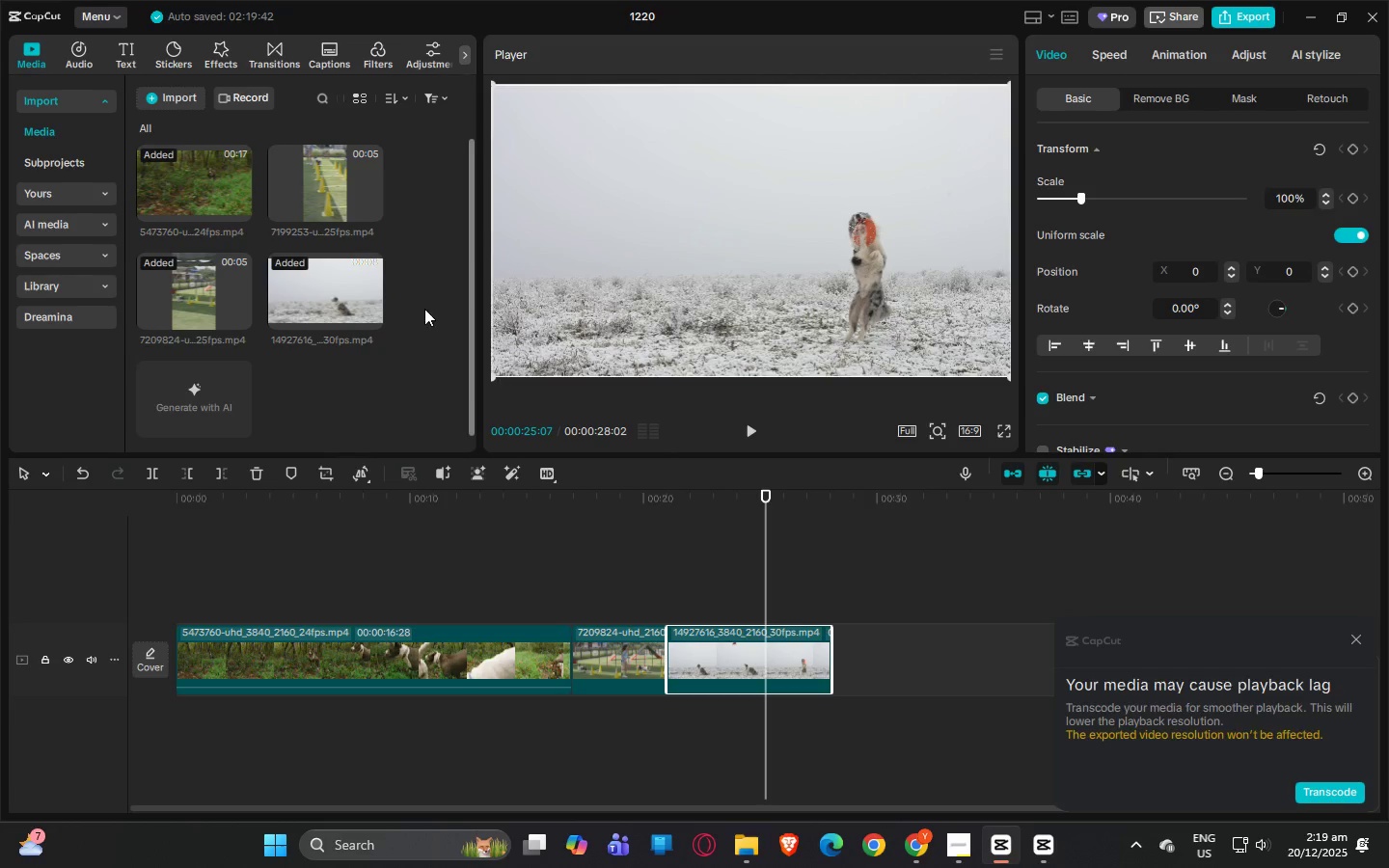 
key(Tab)
key(Tab)
key(Tab)
type(dog spla)
key(Tab)
key(Tab)
key(Tab)
 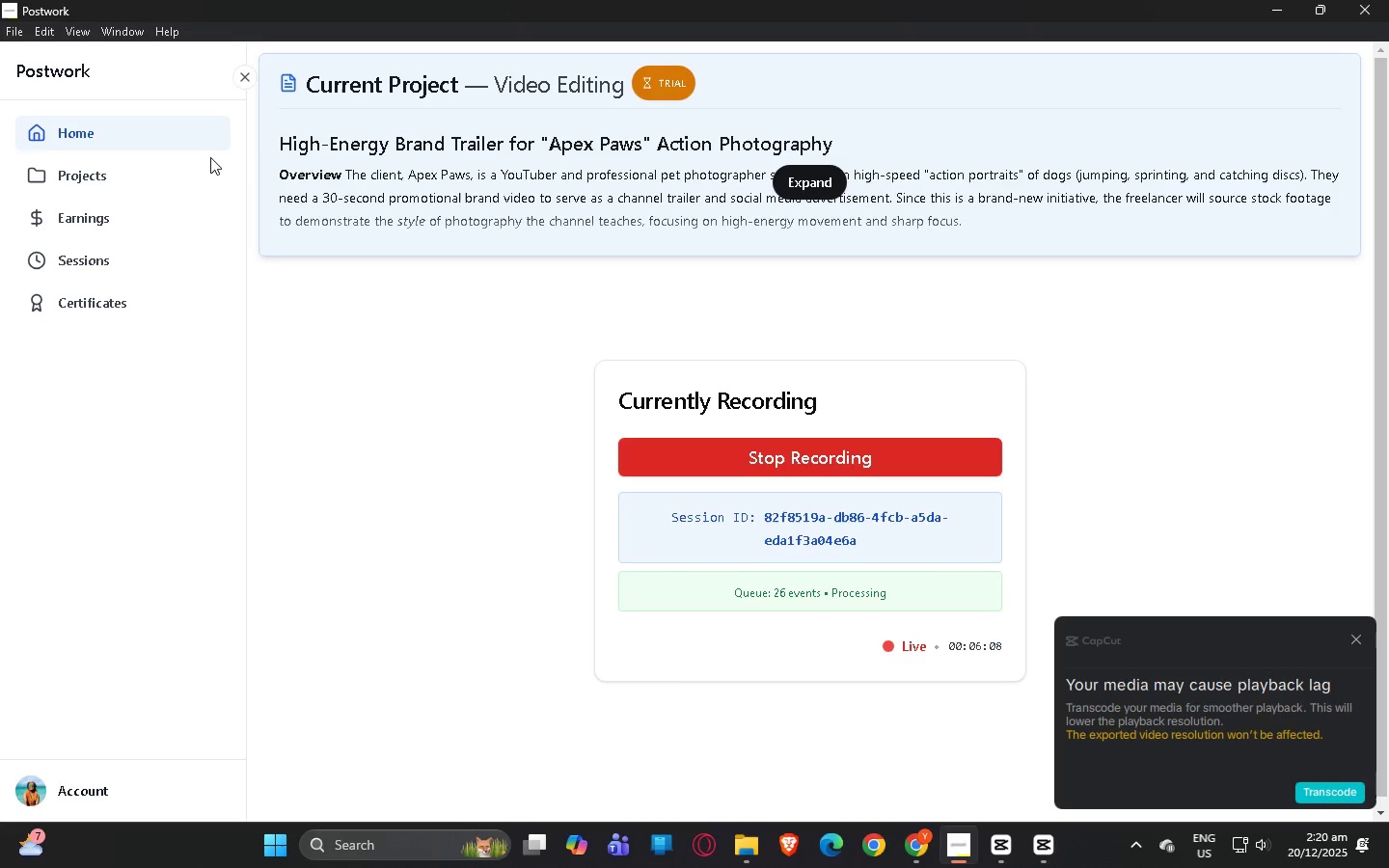 
hold_key(key=AltLeft, duration=0.95)
 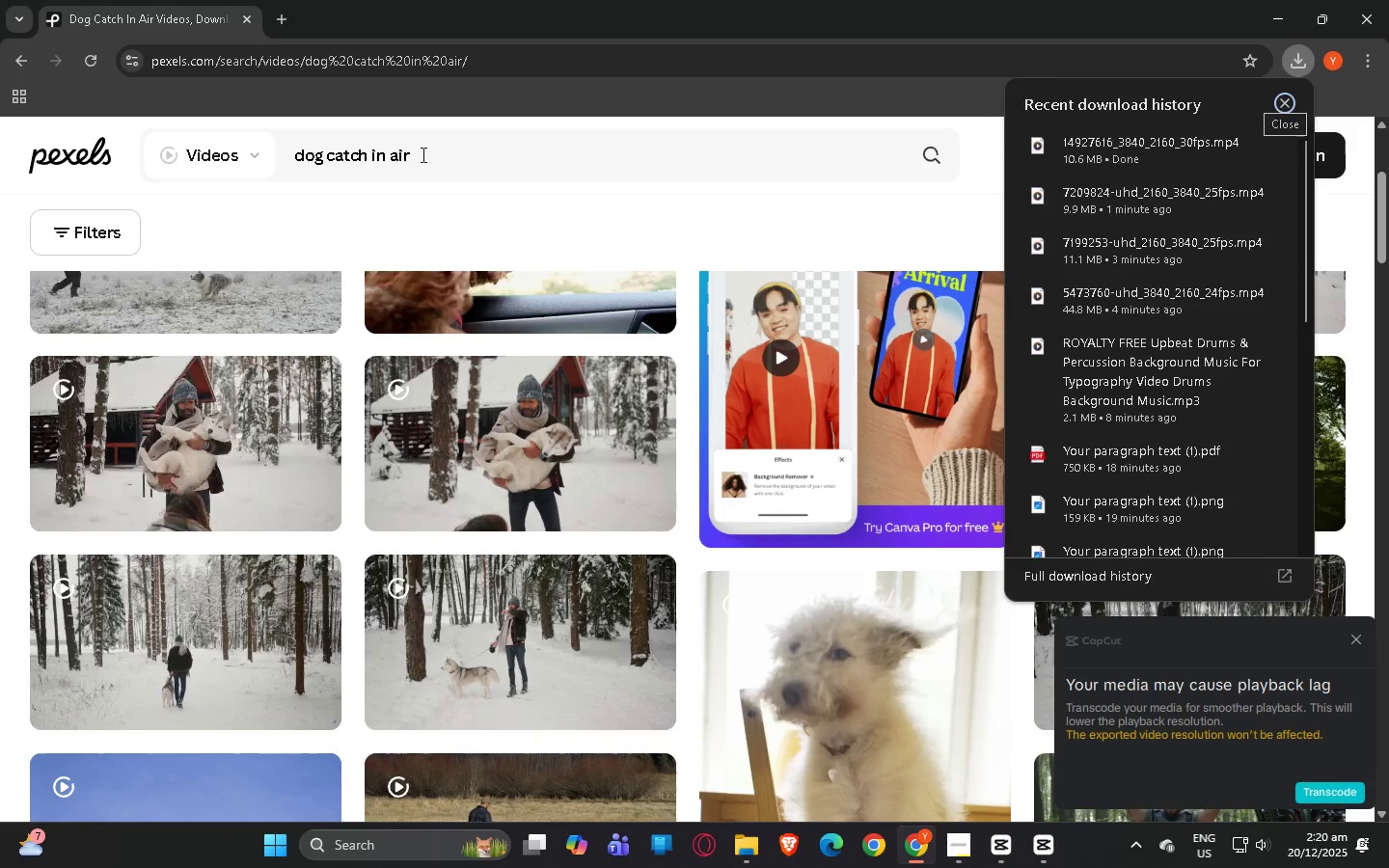 
left_click_drag(start_coordinate=[434, 154], to_coordinate=[226, 154])
 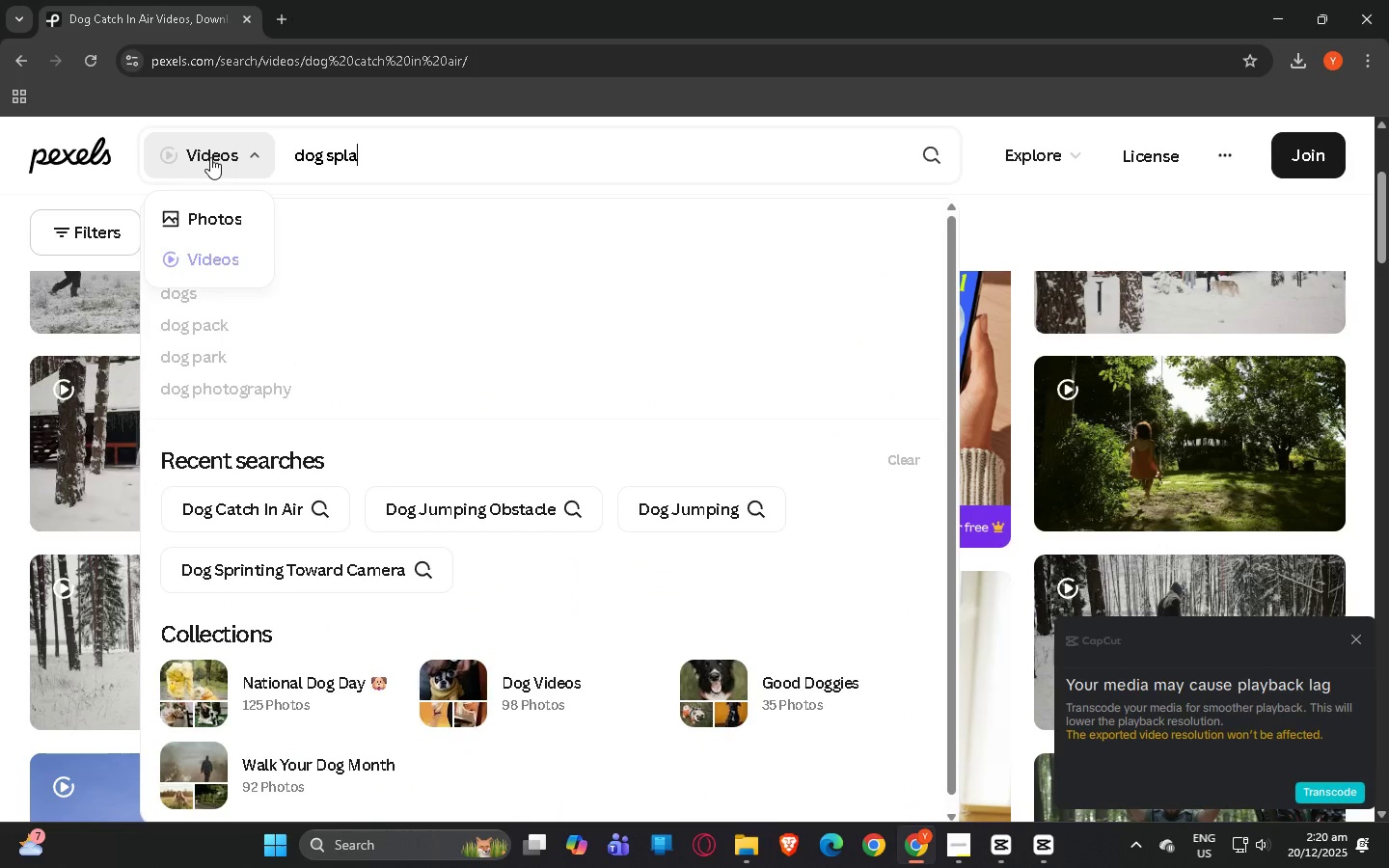 
hold_key(key=AltLeft, duration=0.64)